 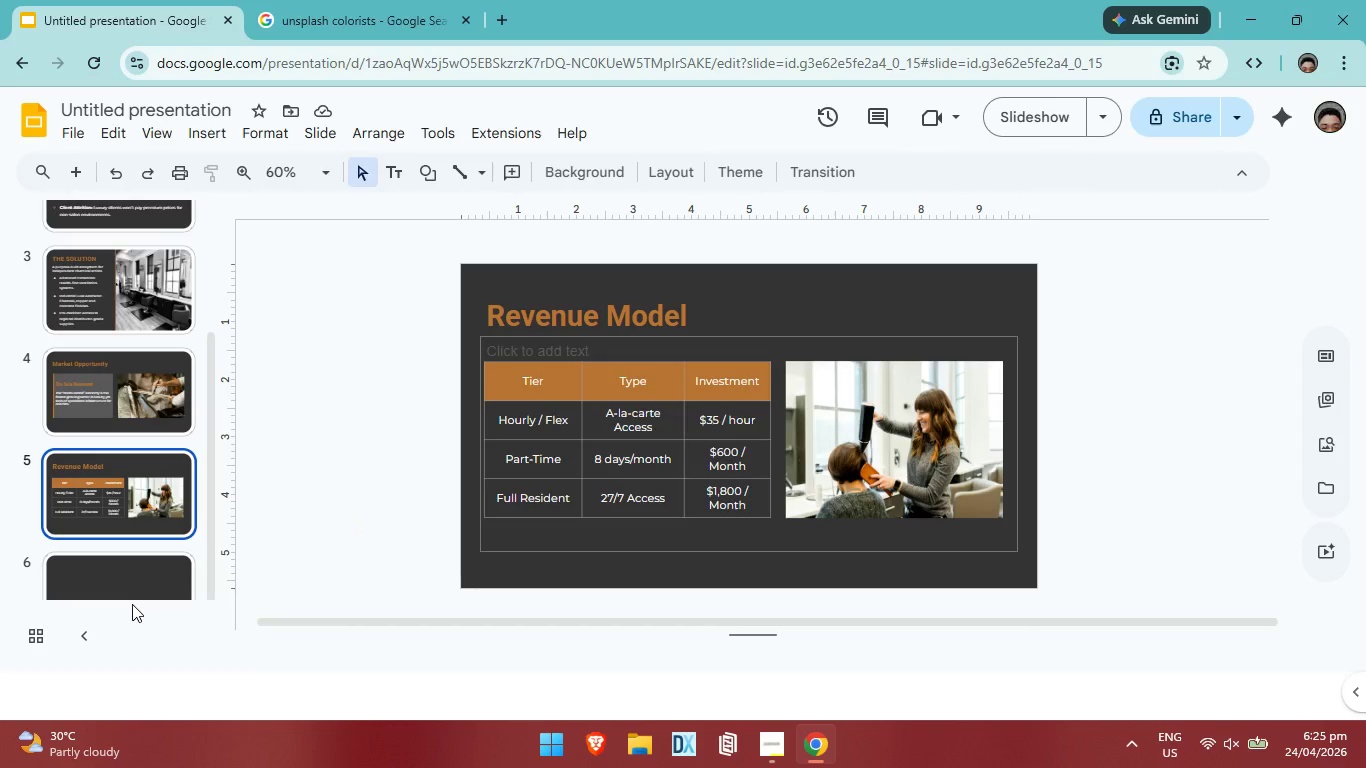 
left_click([135, 579])
 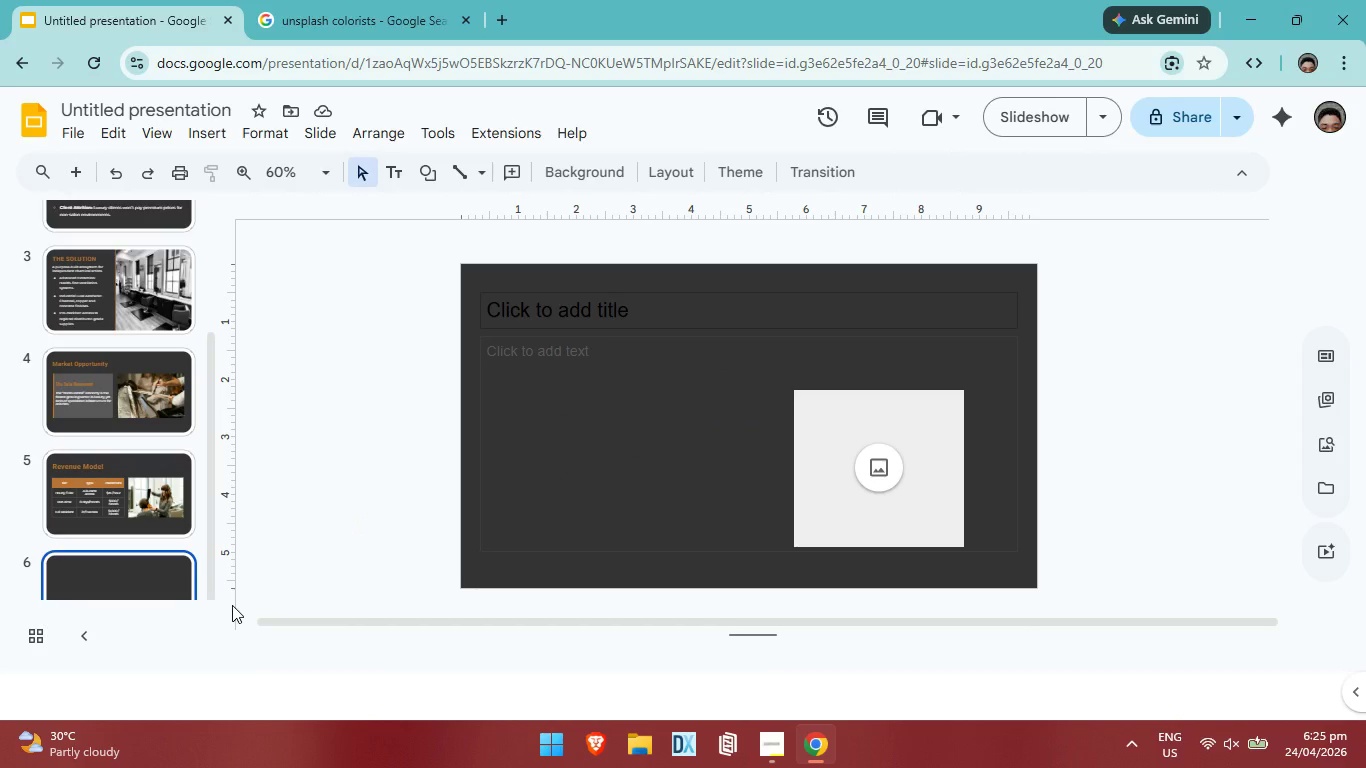 
wait(5.34)
 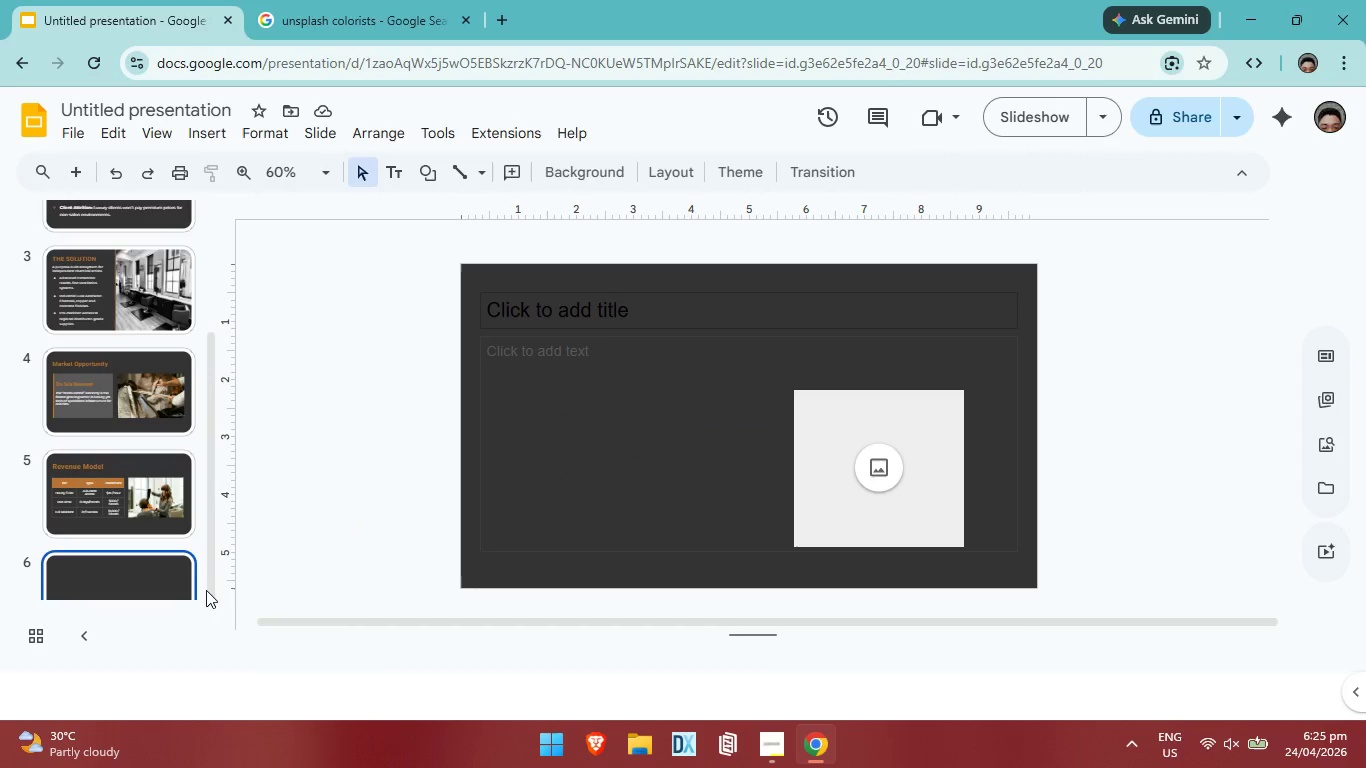 
left_click([874, 473])
 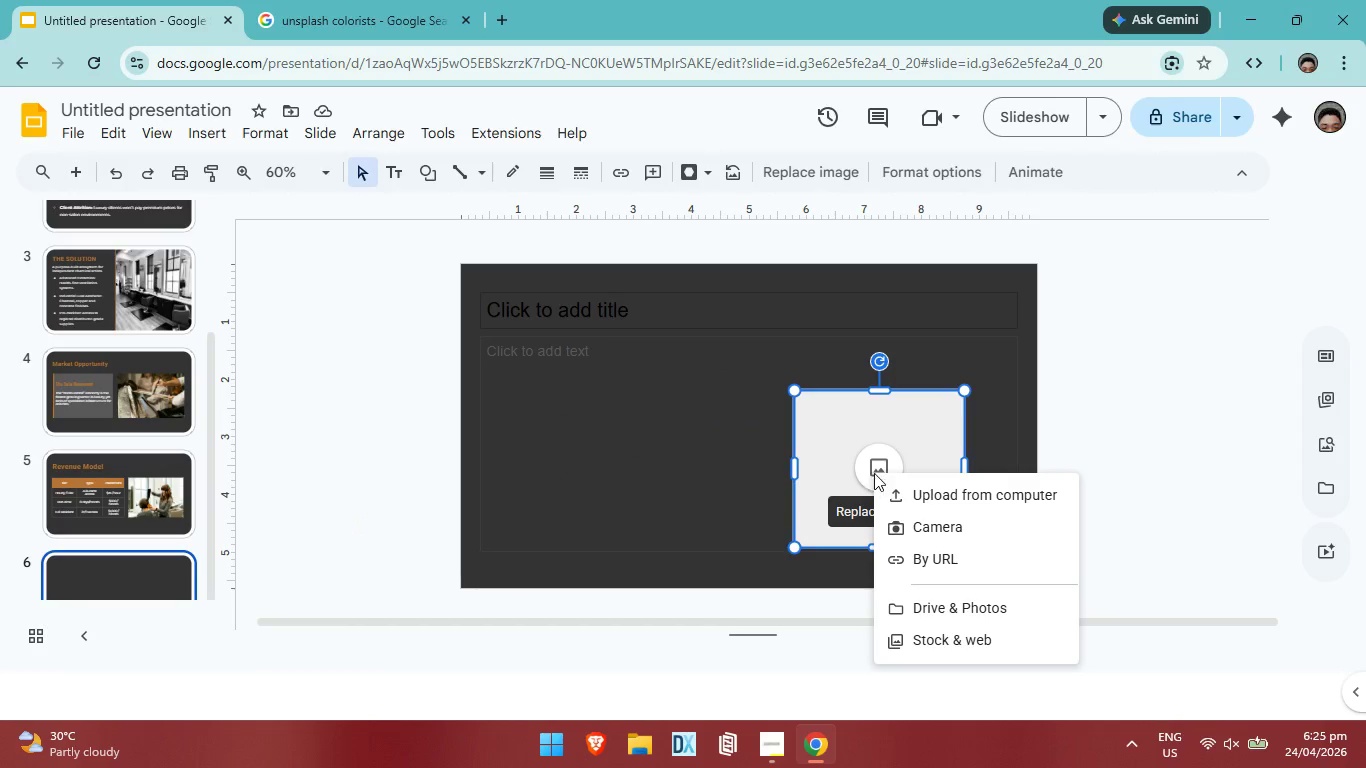 
key(Backspace)
 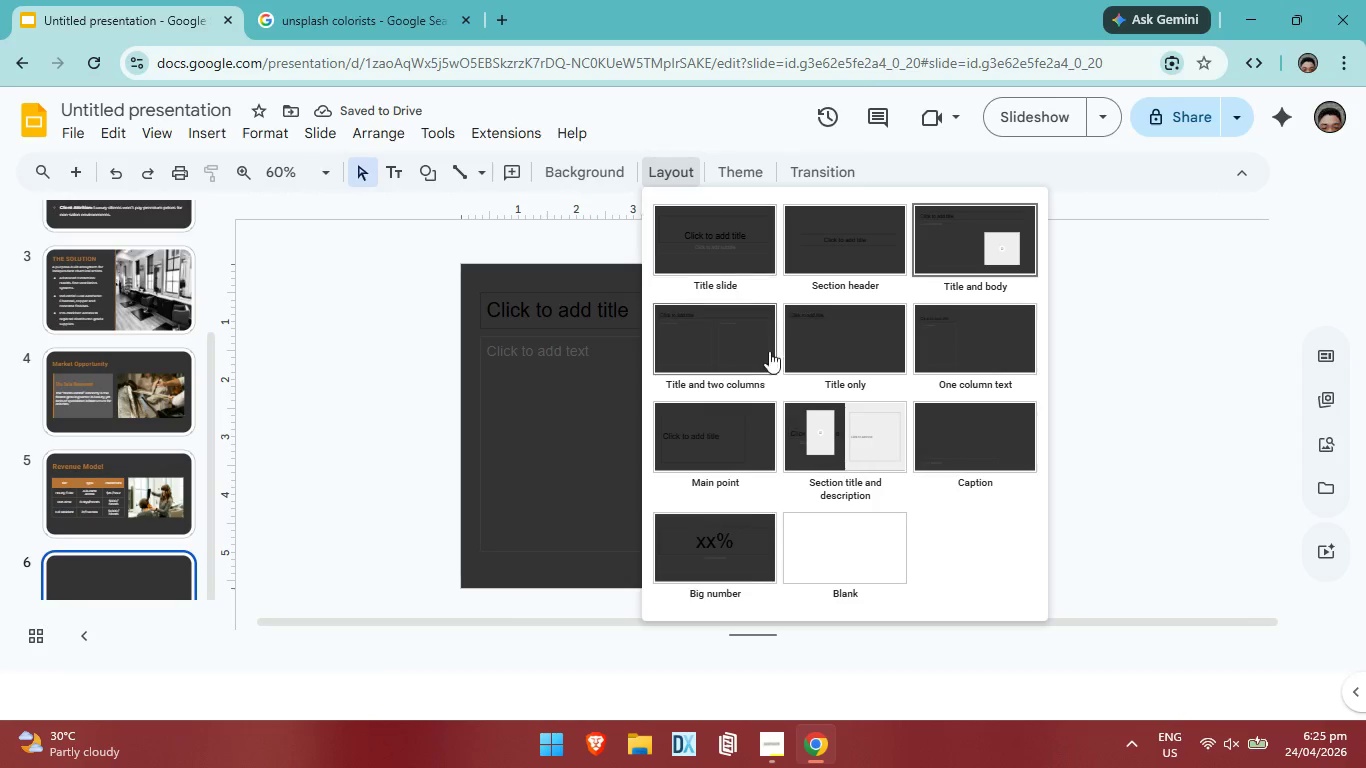 
left_click([875, 237])
 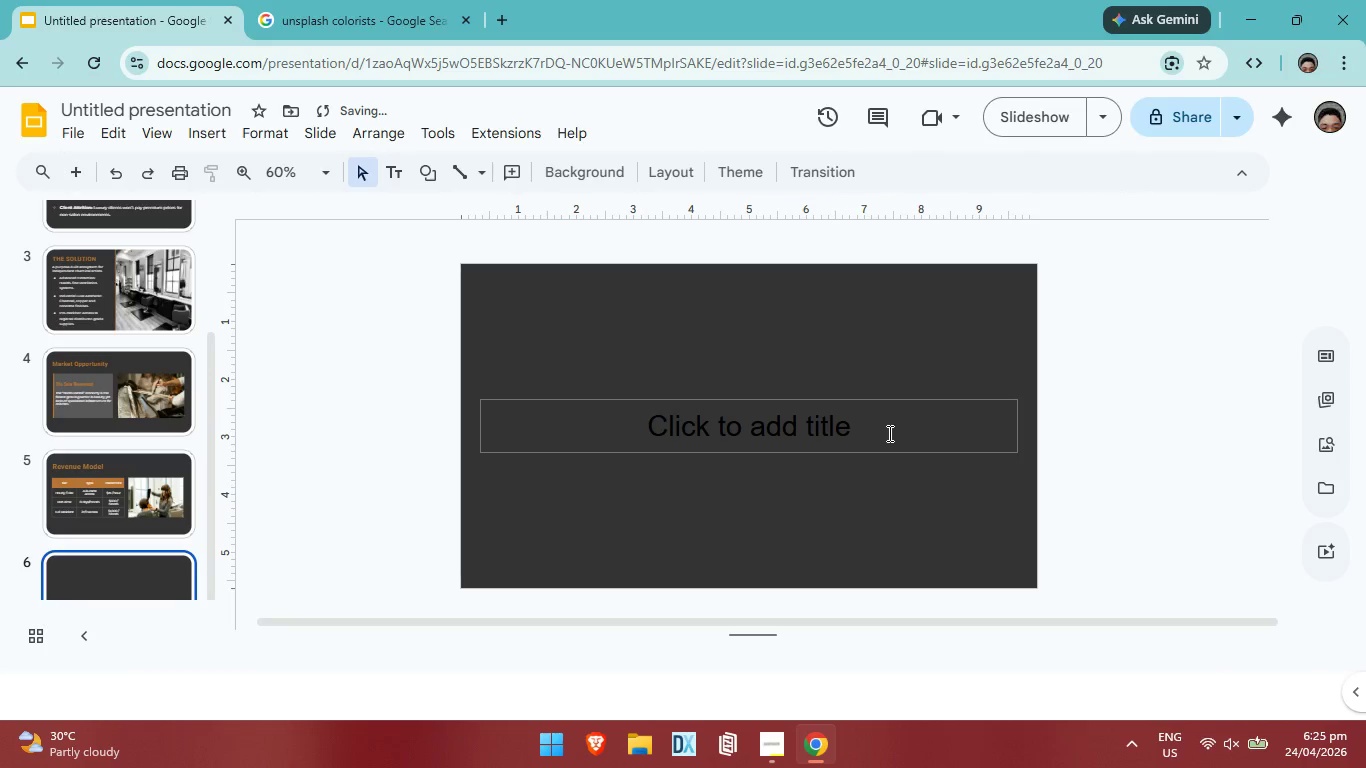 
left_click([880, 432])
 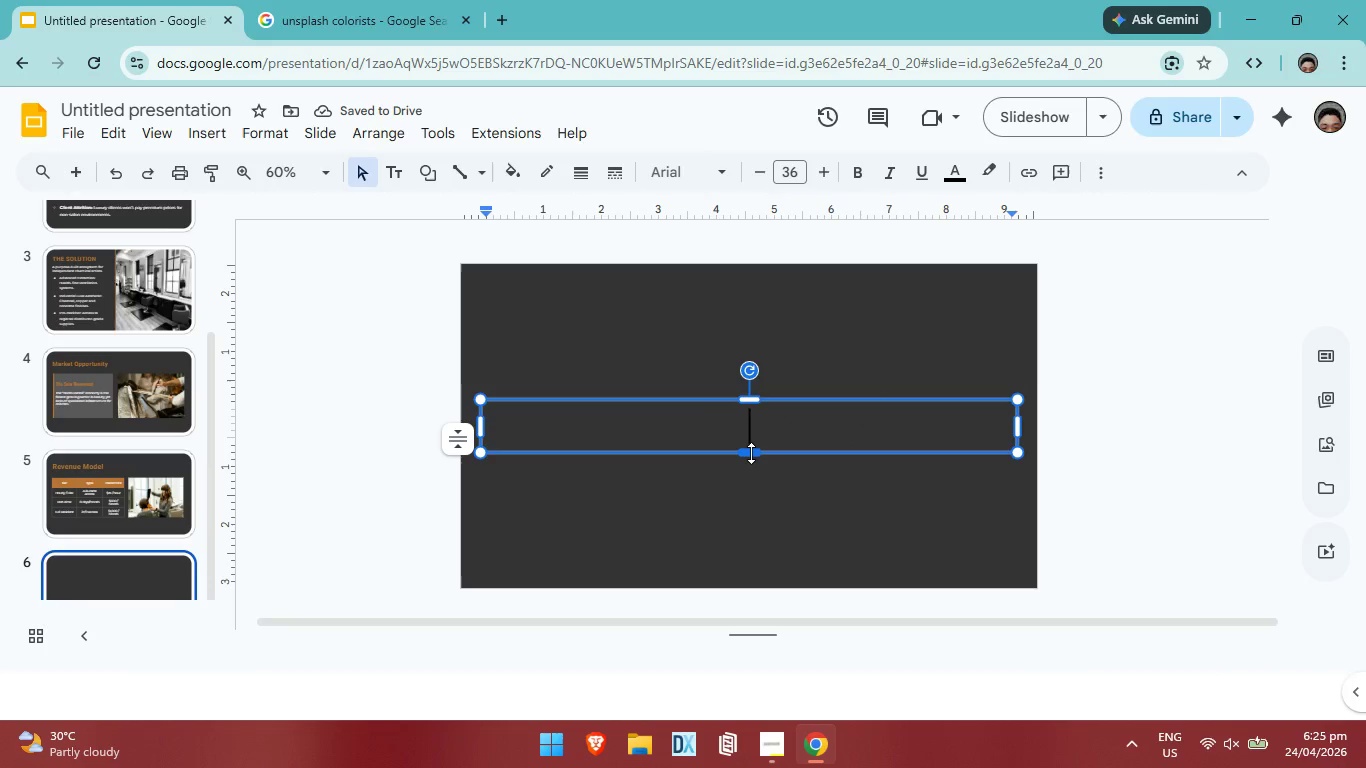 
left_click_drag(start_coordinate=[749, 452], to_coordinate=[748, 502])
 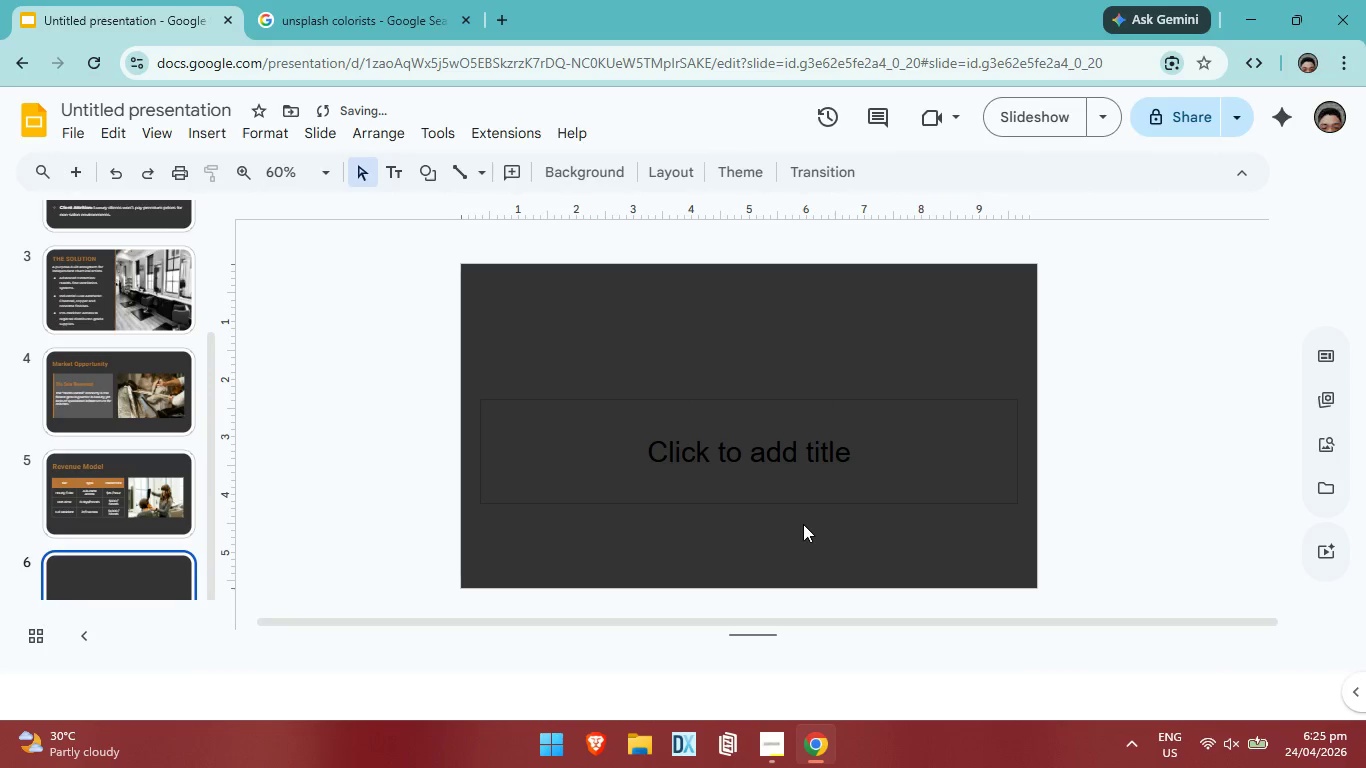 
double_click([803, 524])
 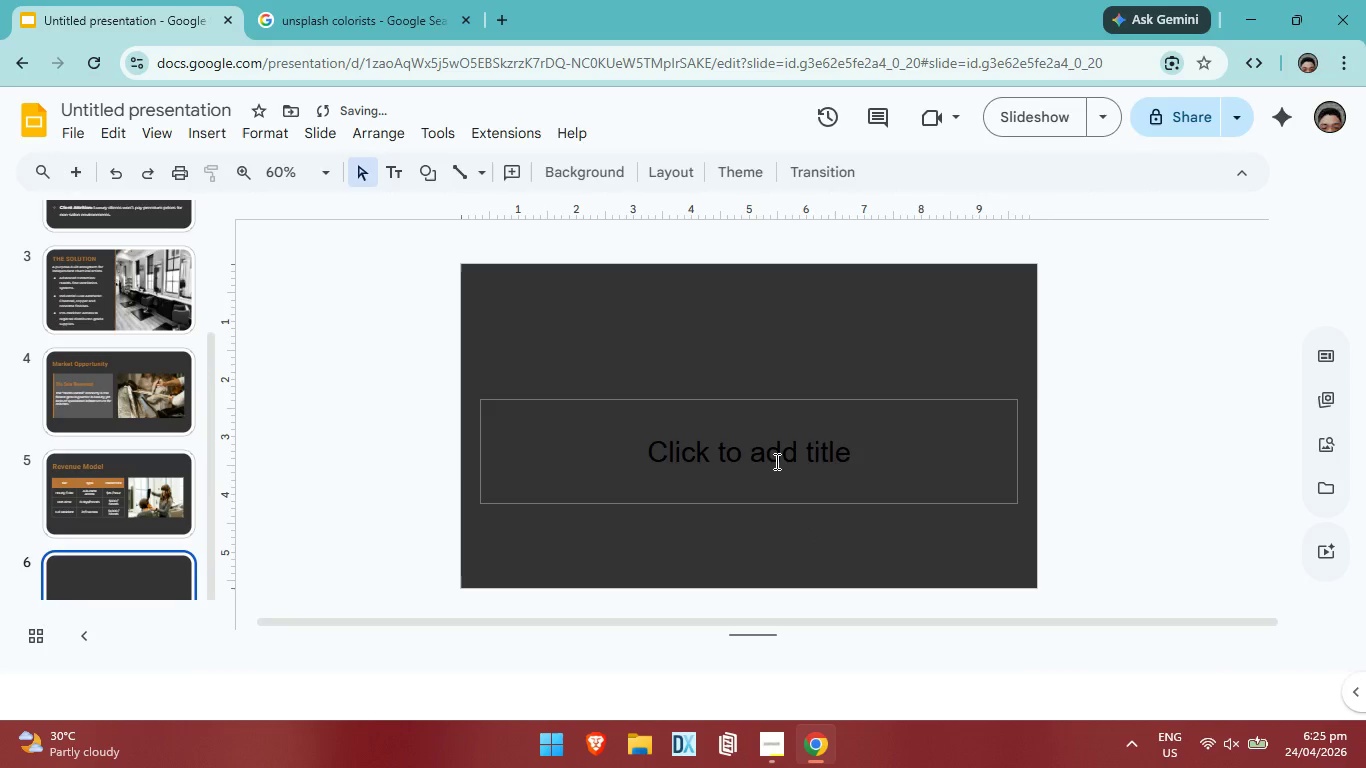 
triple_click([775, 461])
 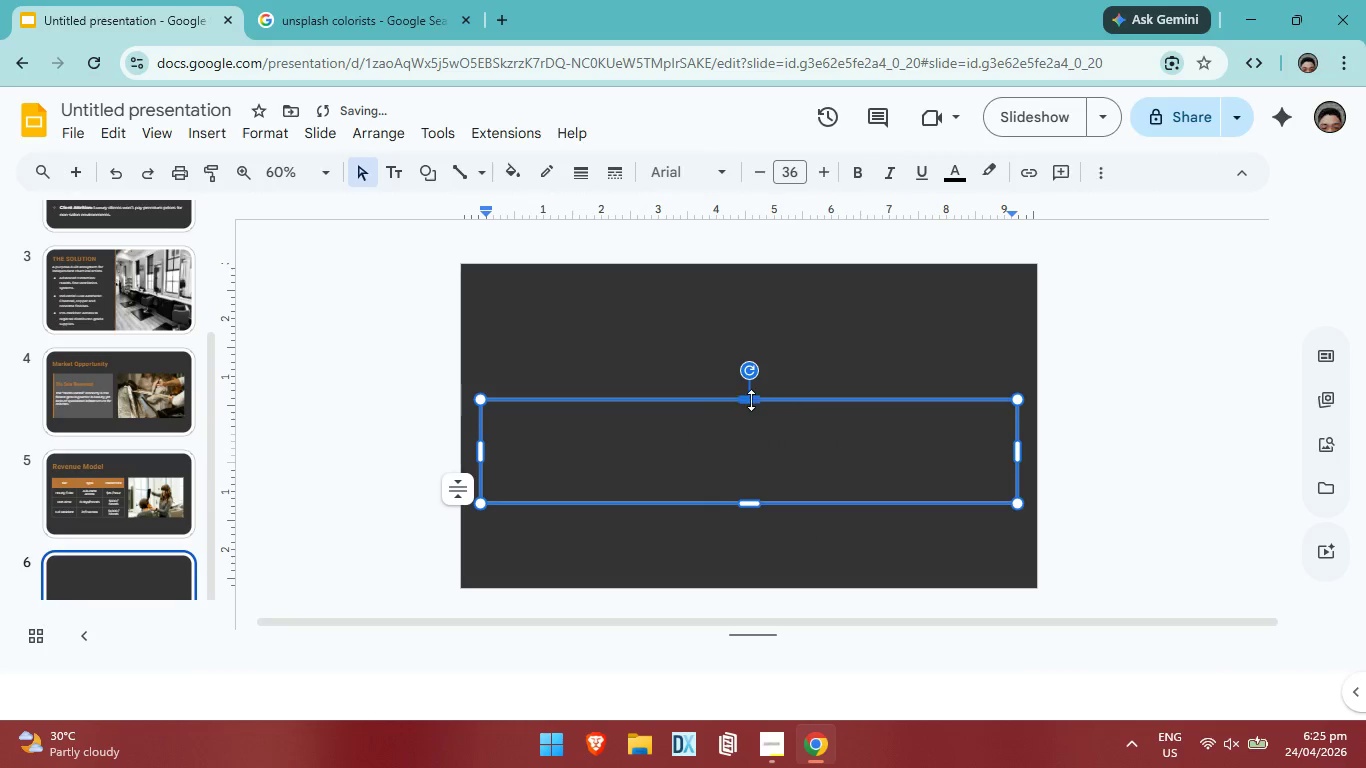 
left_click_drag(start_coordinate=[751, 400], to_coordinate=[753, 324])
 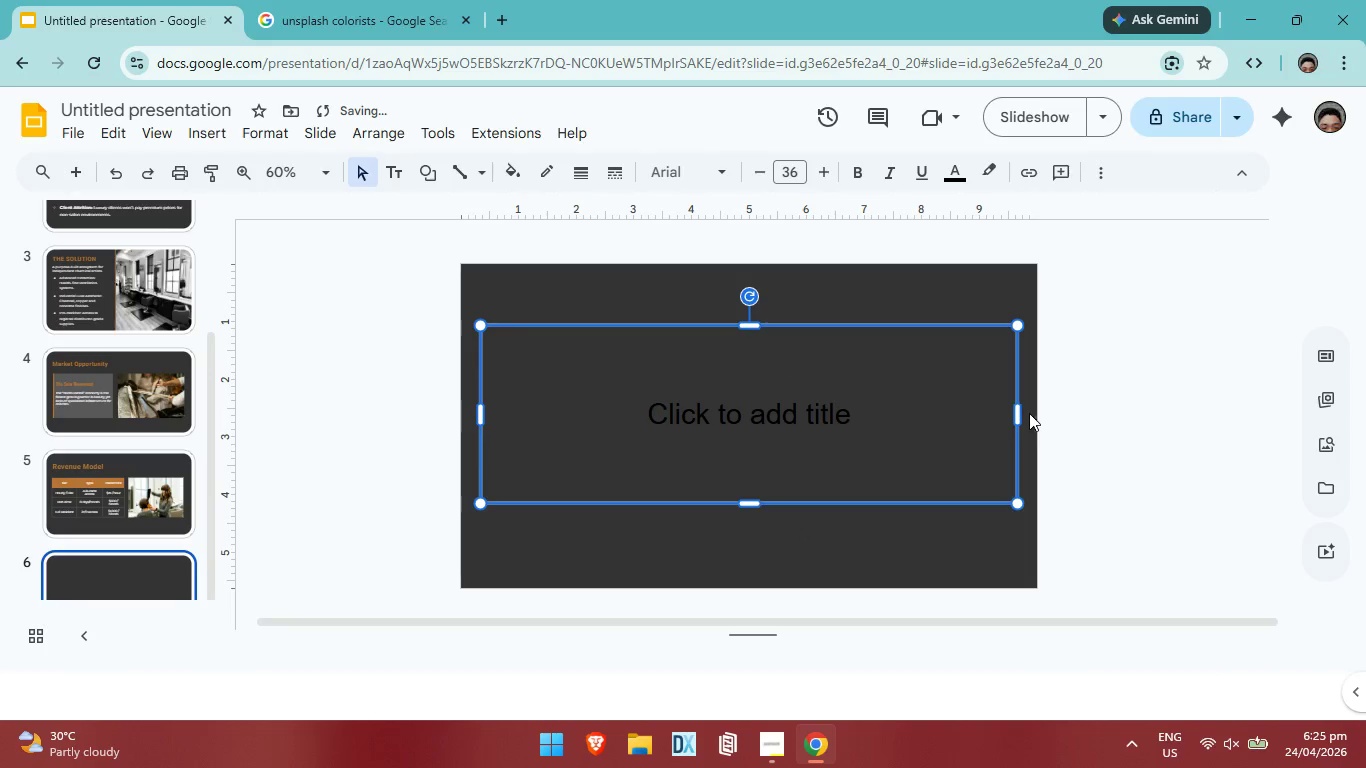 
left_click_drag(start_coordinate=[1014, 410], to_coordinate=[978, 410])
 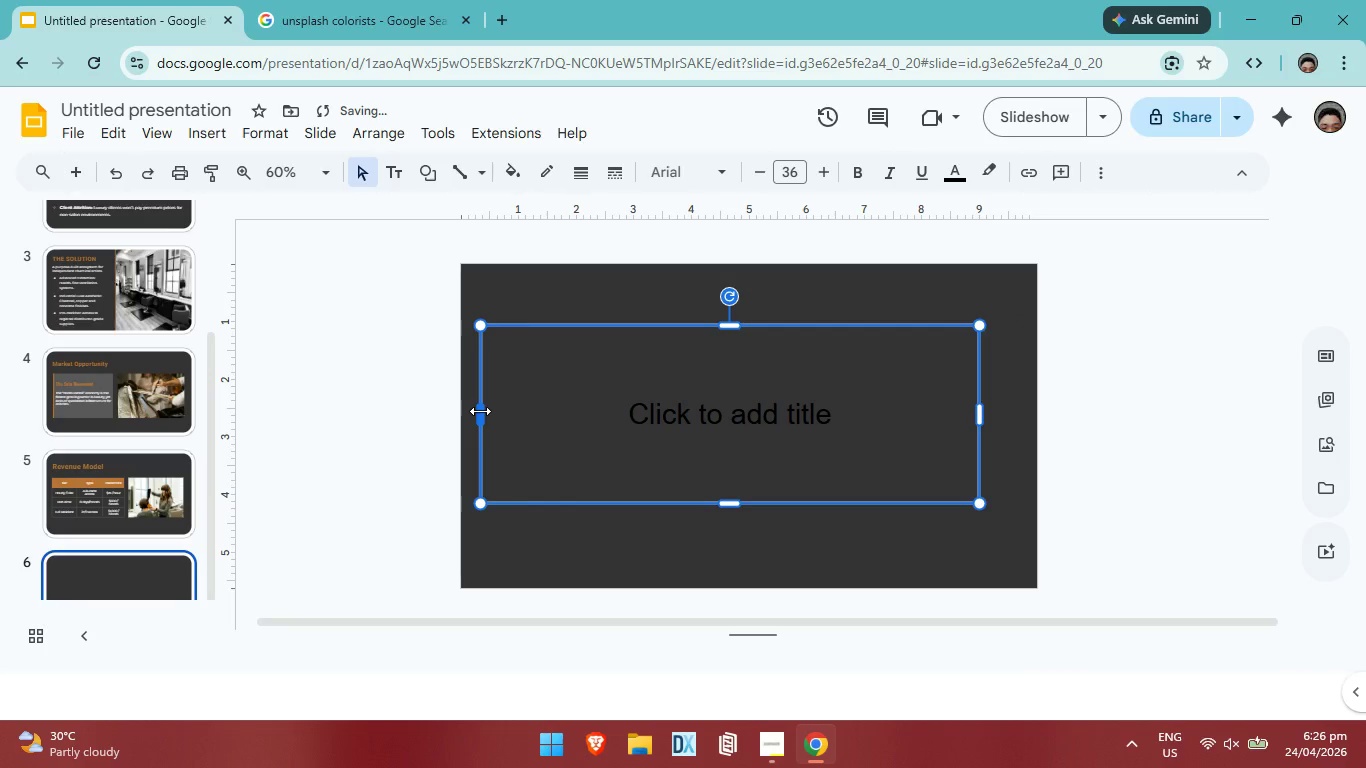 
left_click_drag(start_coordinate=[480, 411], to_coordinate=[531, 411])
 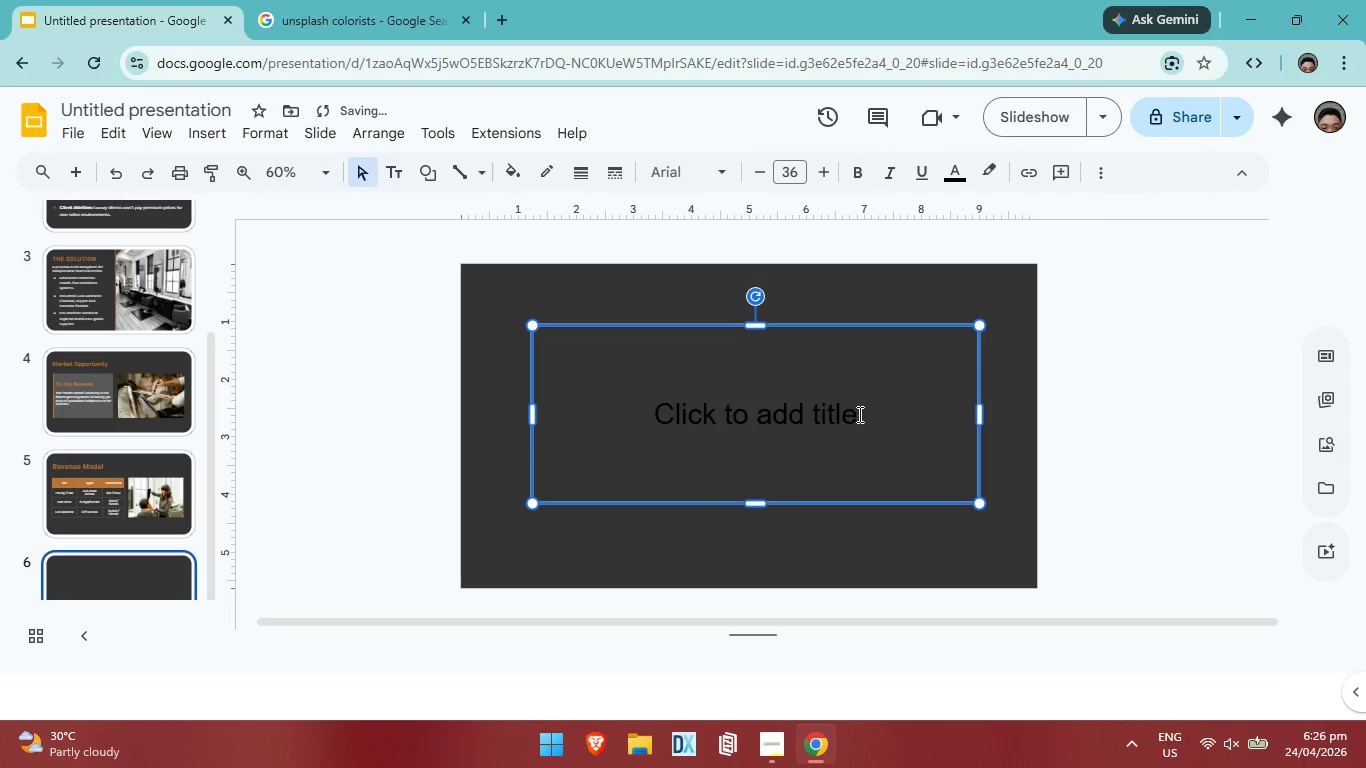 
left_click([861, 414])
 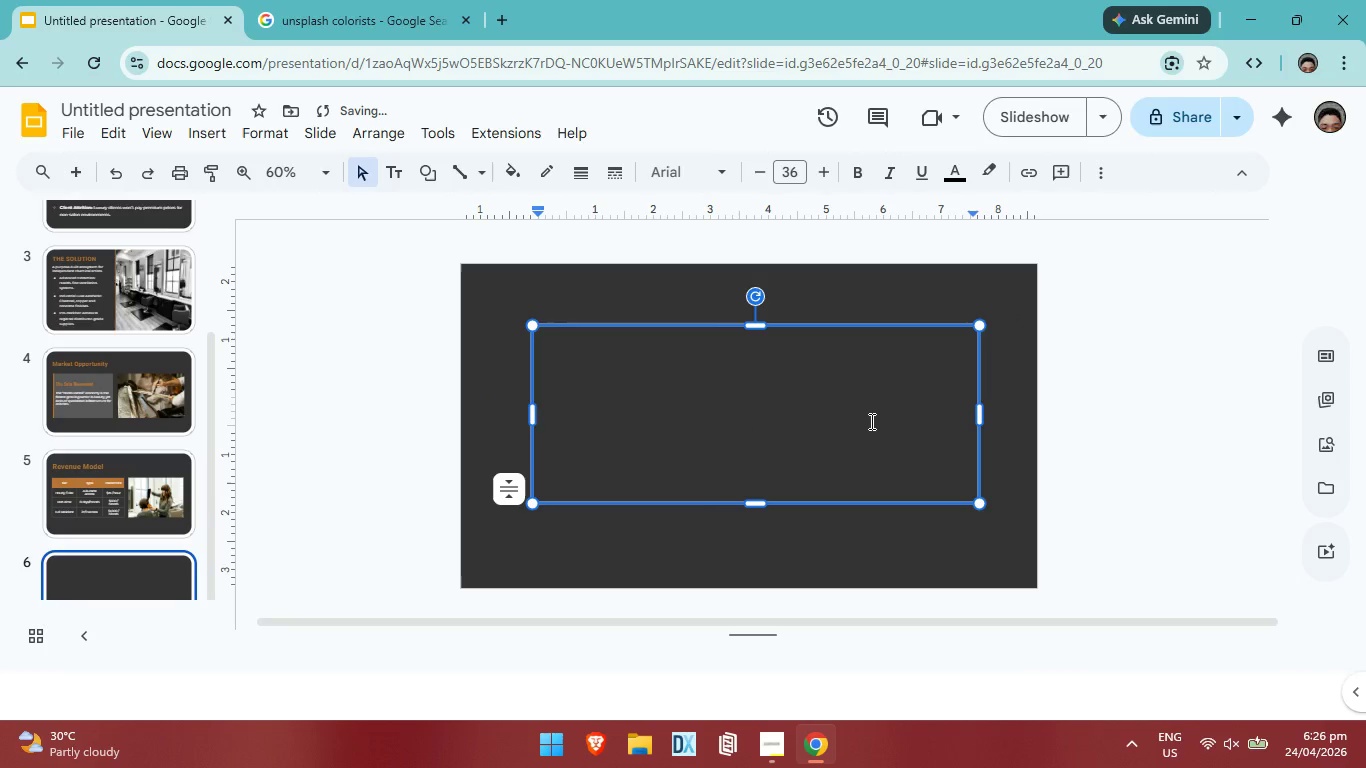 
key(Backspace)
type(T)
key(Backspace)
type(tH)
key(Backspace)
key(Backspace)
type(The Request: $50, 000)
 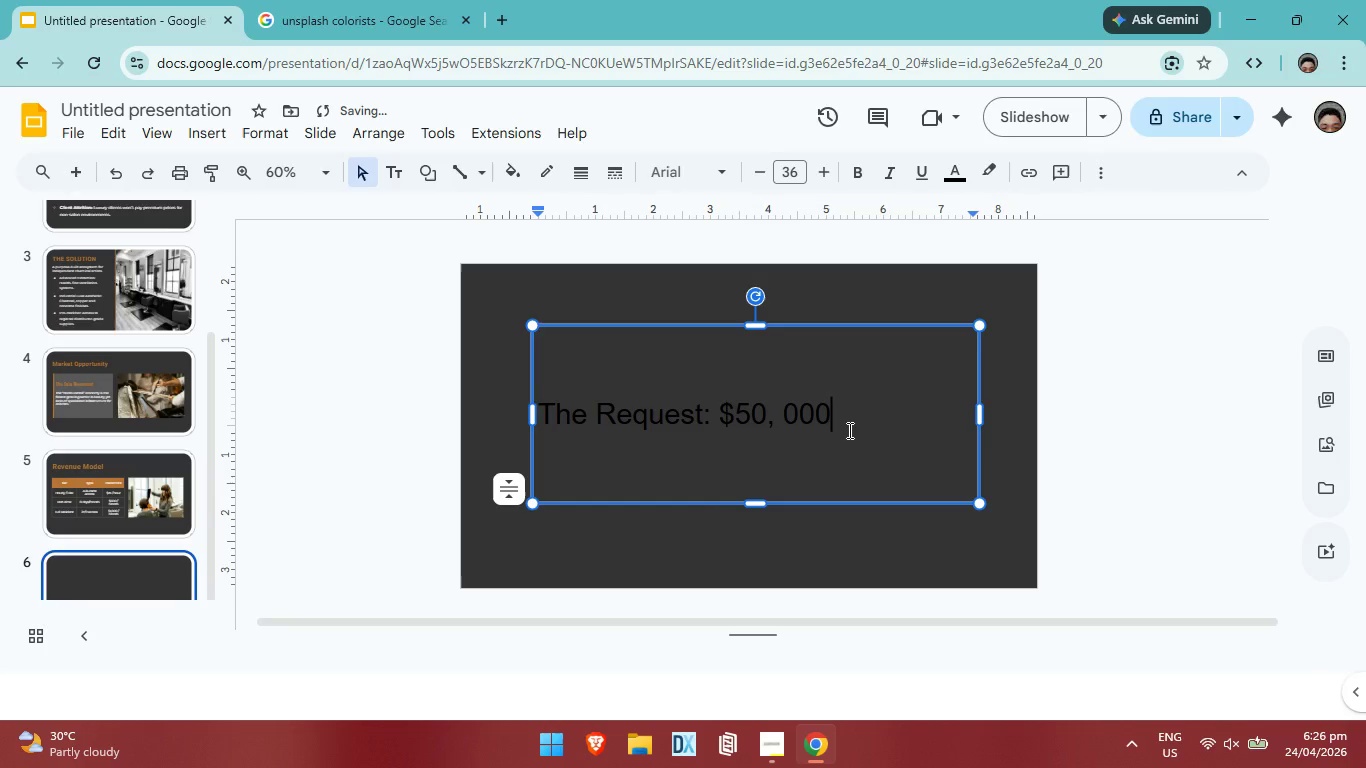 
key(Alt+AltLeft)
 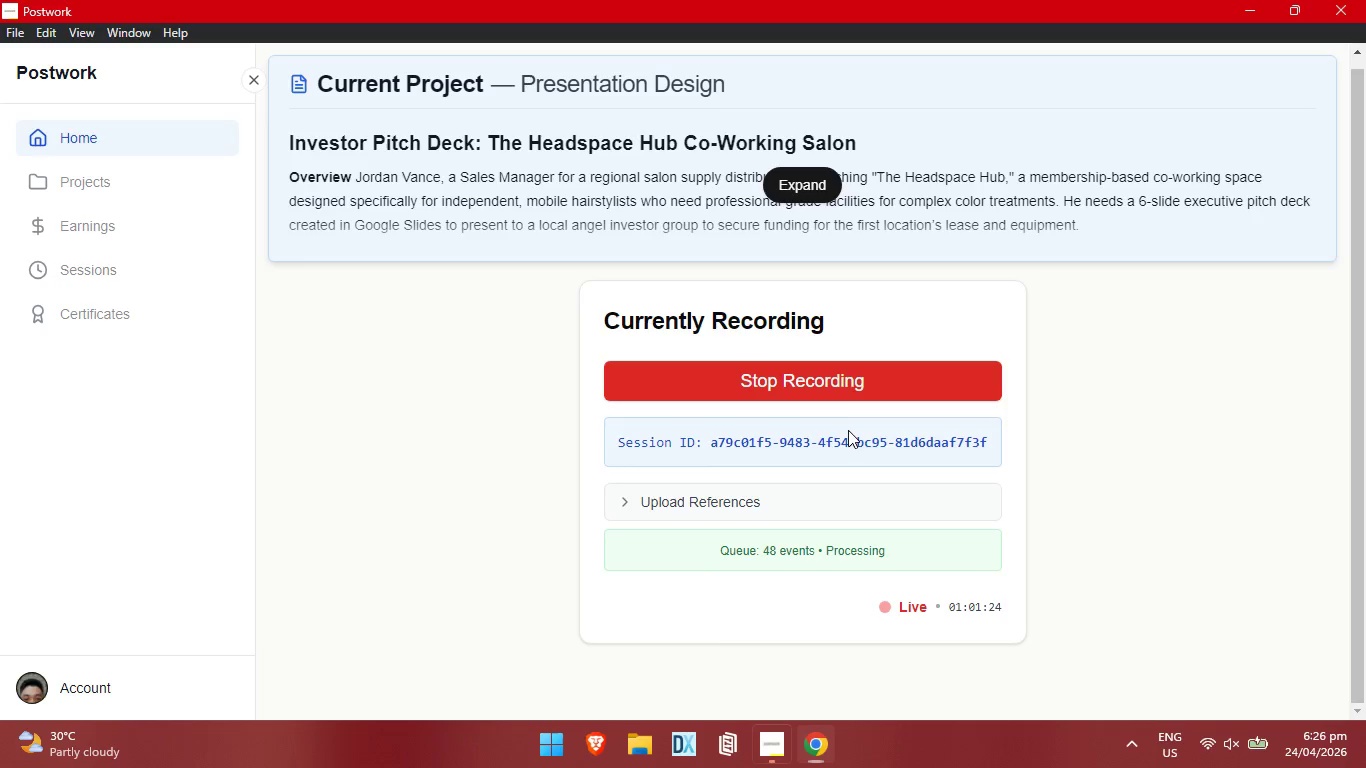 
key(Alt+Tab)